 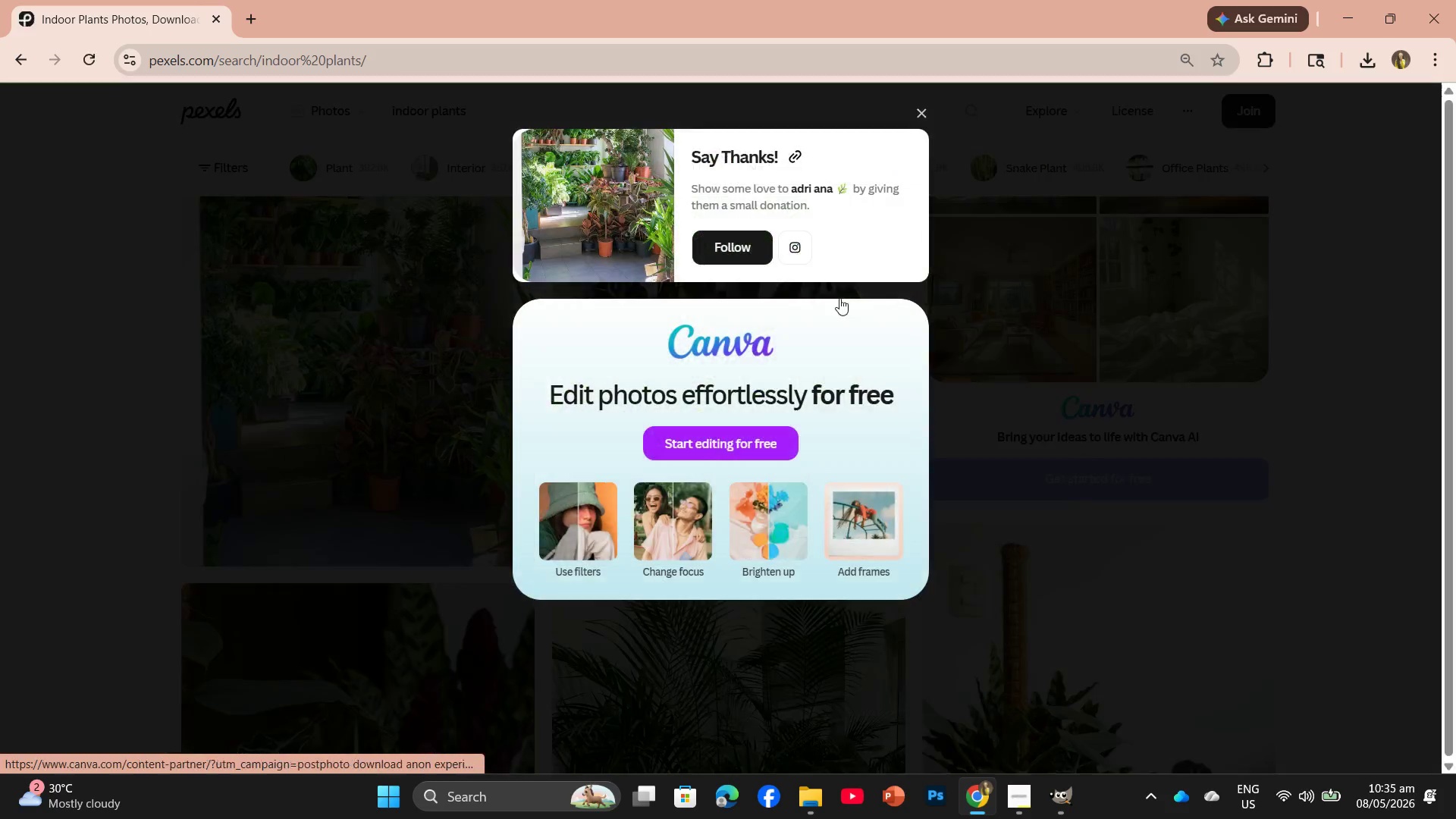 
left_click_drag(start_coordinate=[1228, 120], to_coordinate=[1062, 818])
 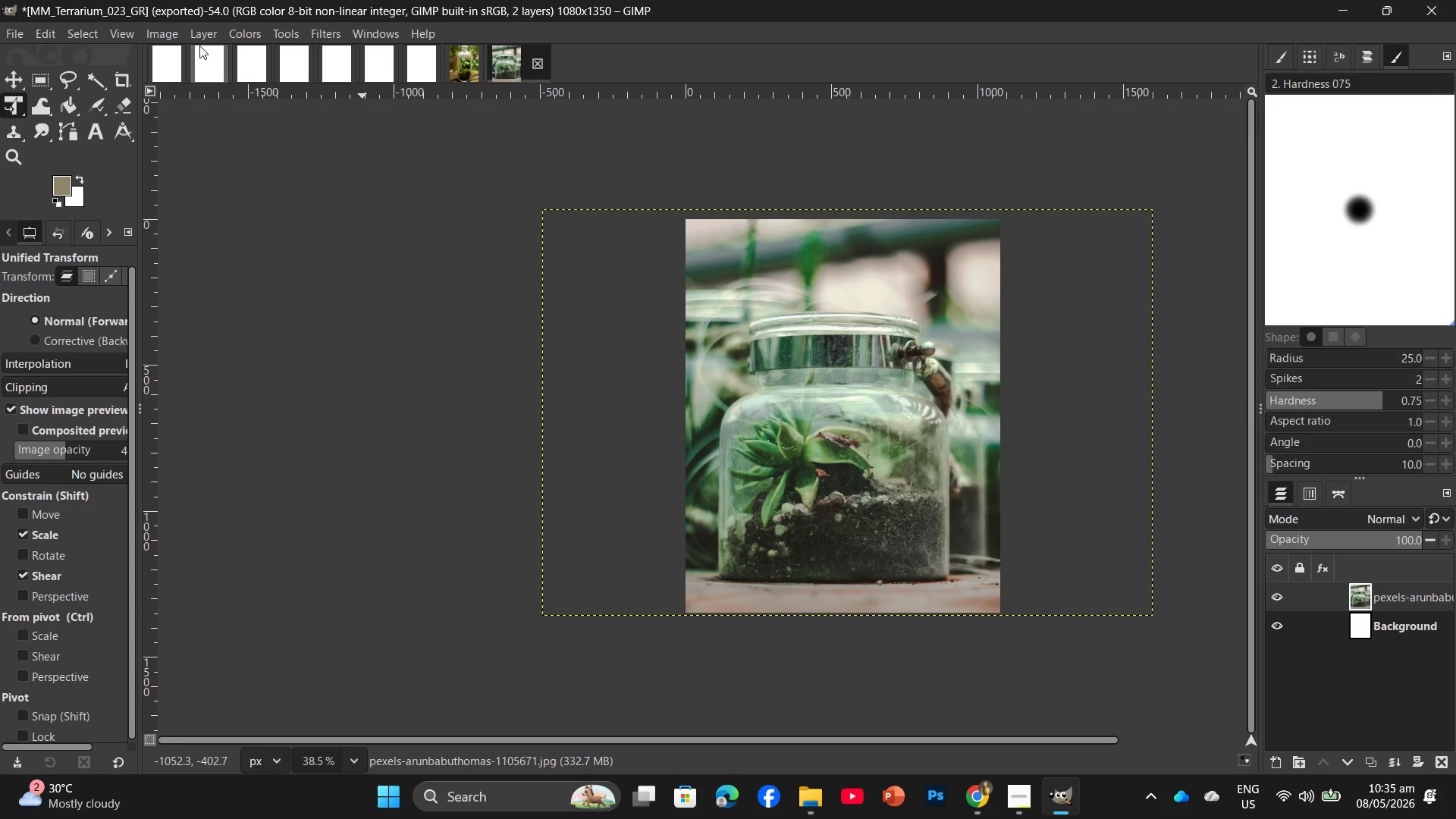 
left_click([157, 64])
 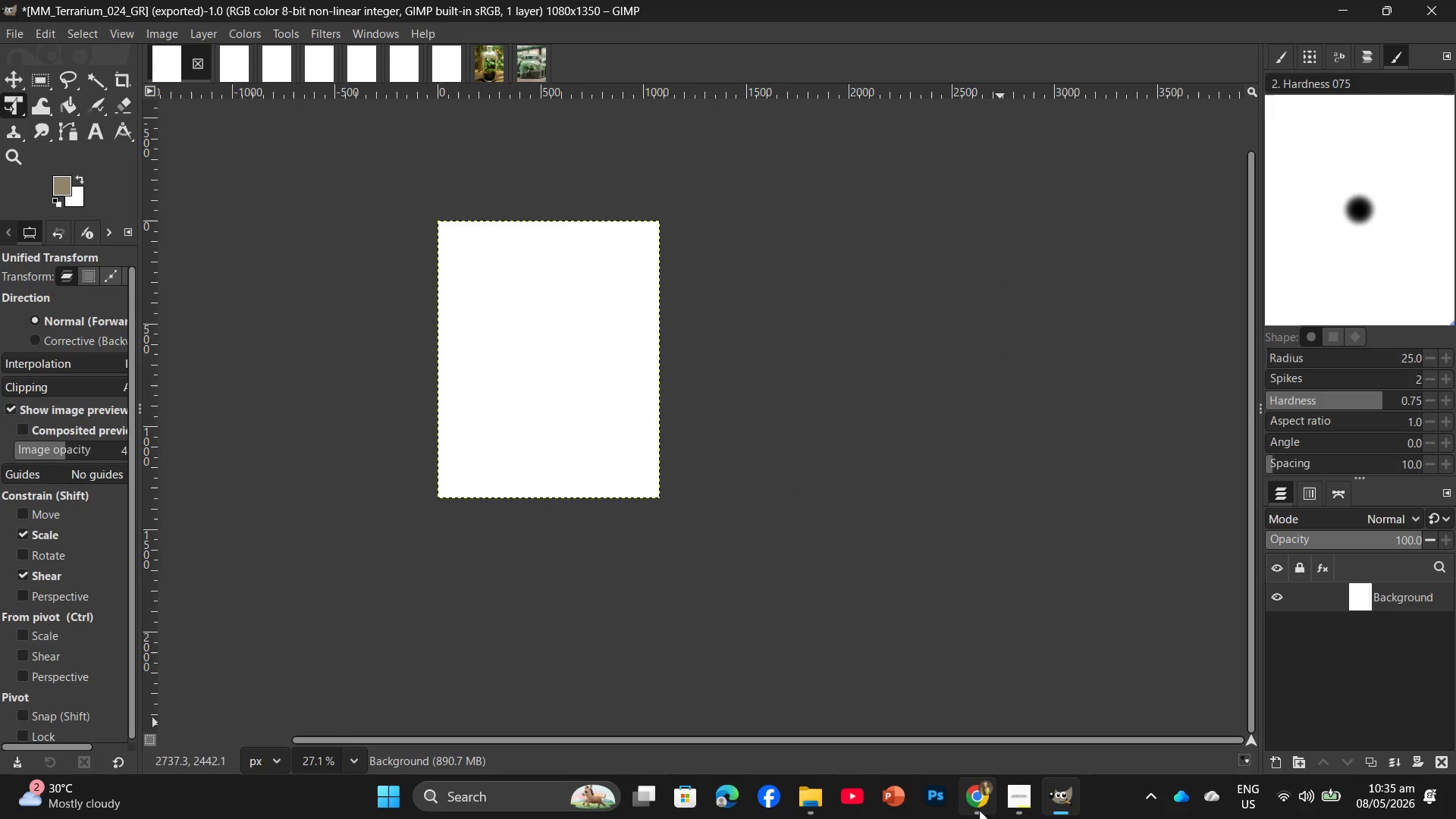 
left_click([979, 810])
 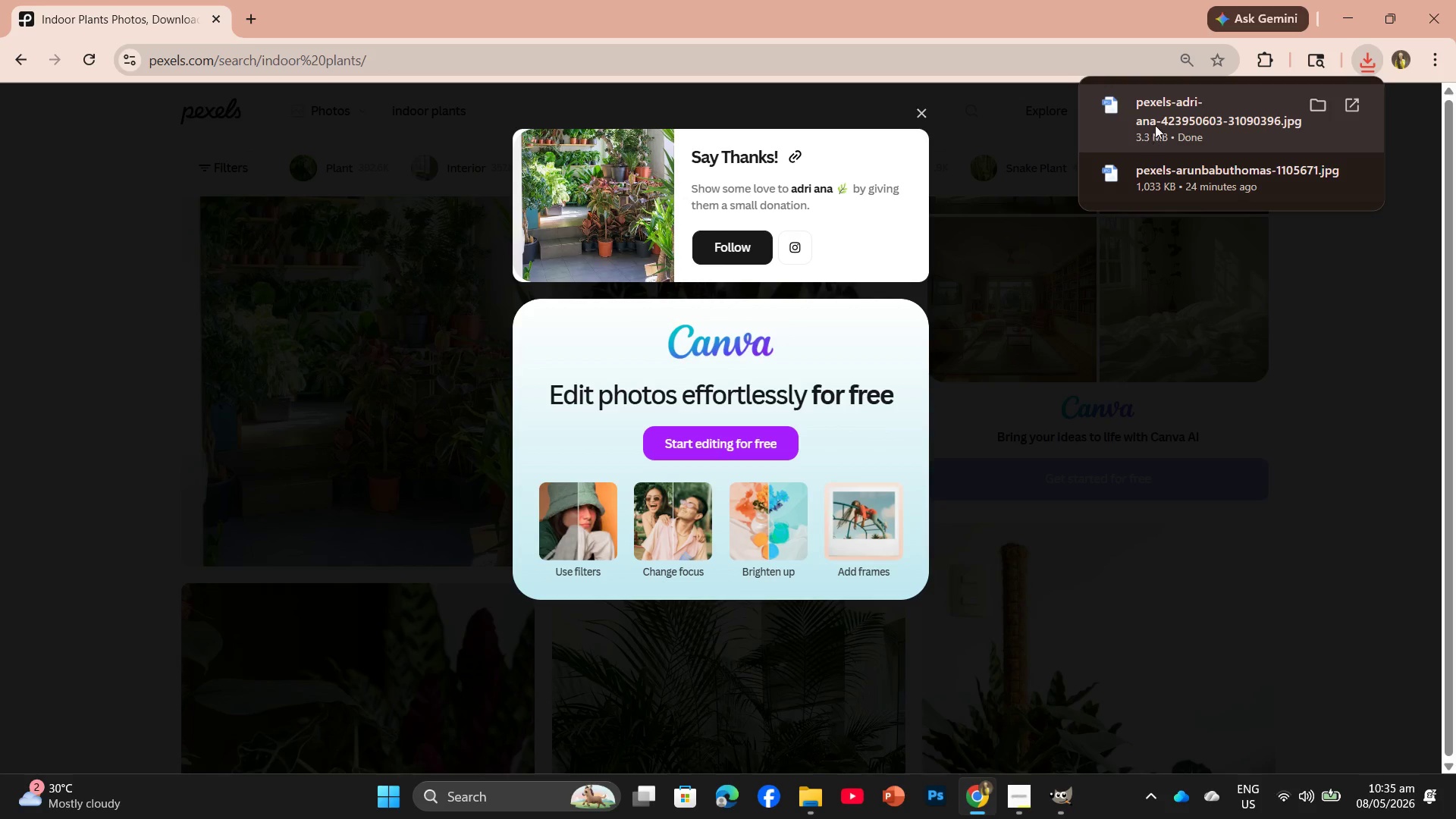 
left_click_drag(start_coordinate=[1159, 118], to_coordinate=[607, 427])
 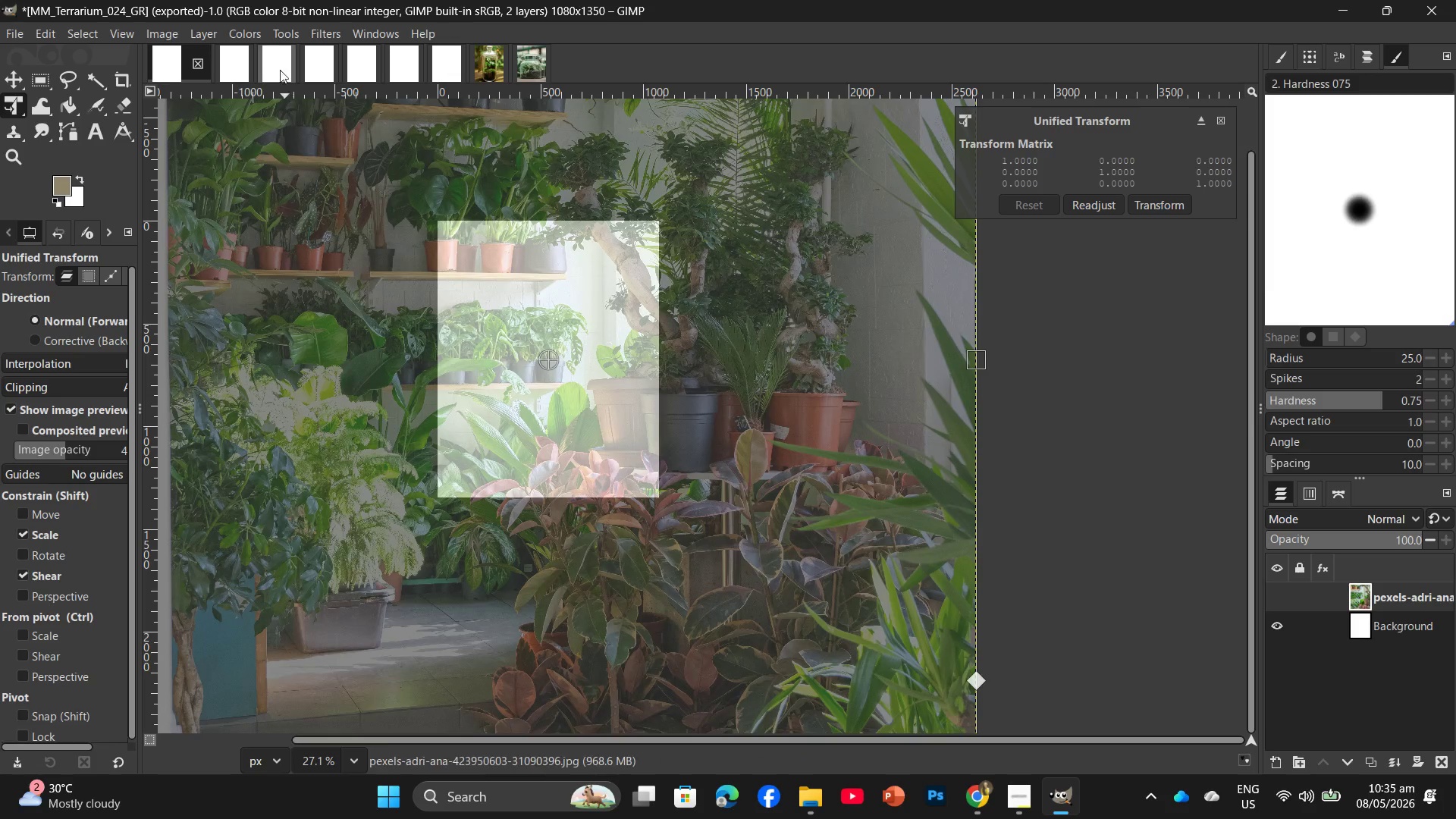 
left_click([232, 58])
 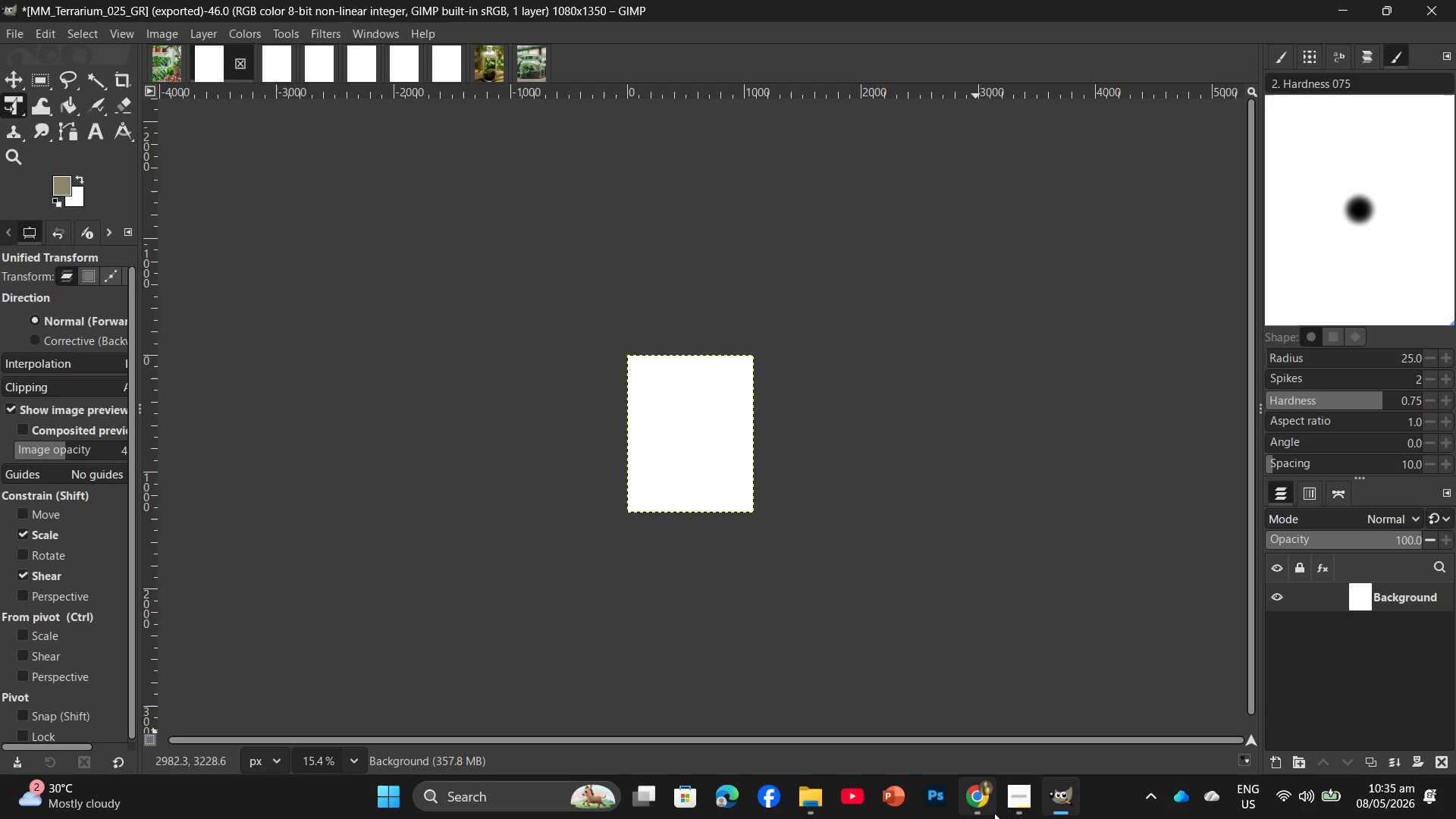 
left_click([987, 812])
 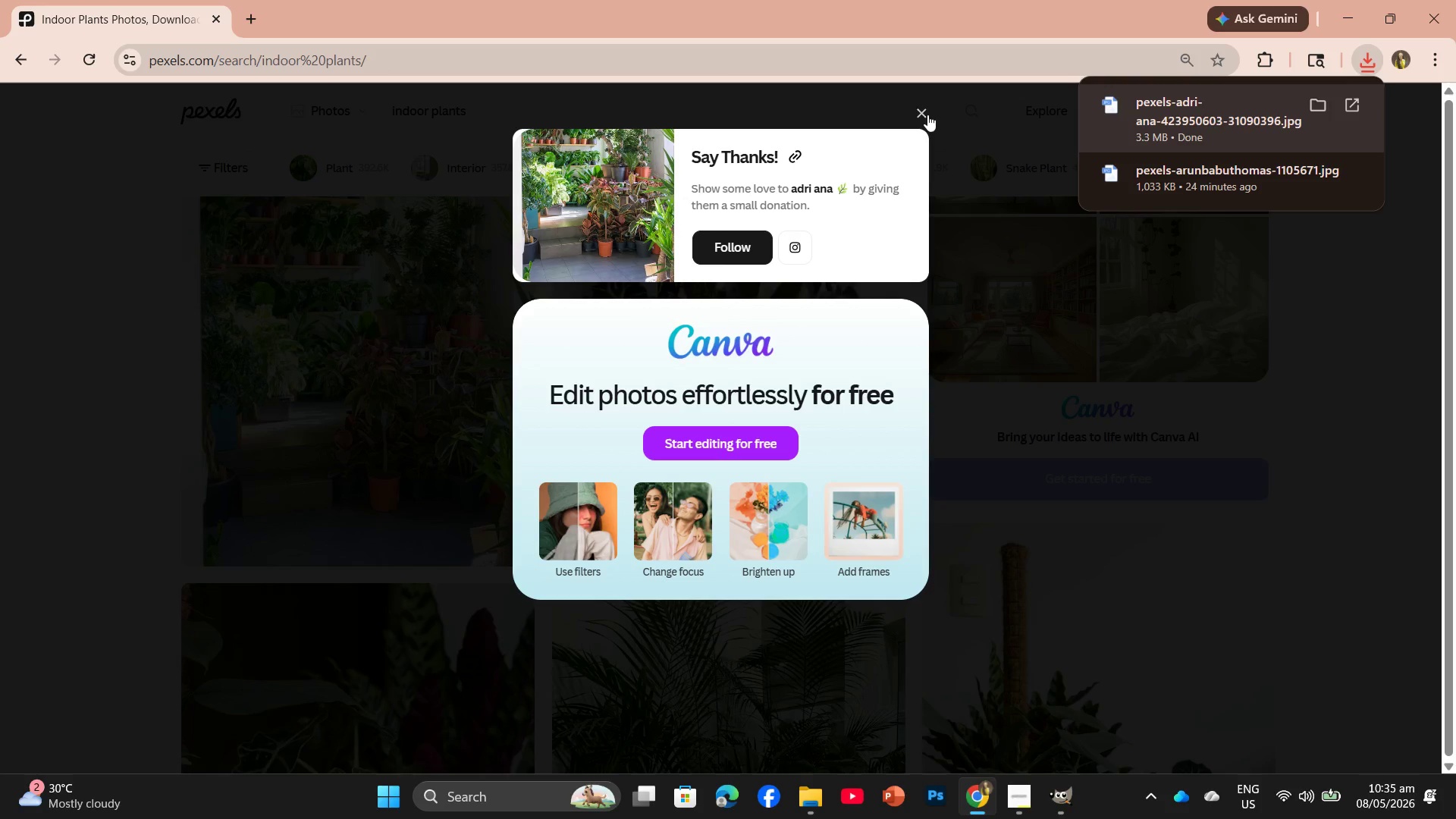 
left_click([927, 115])
 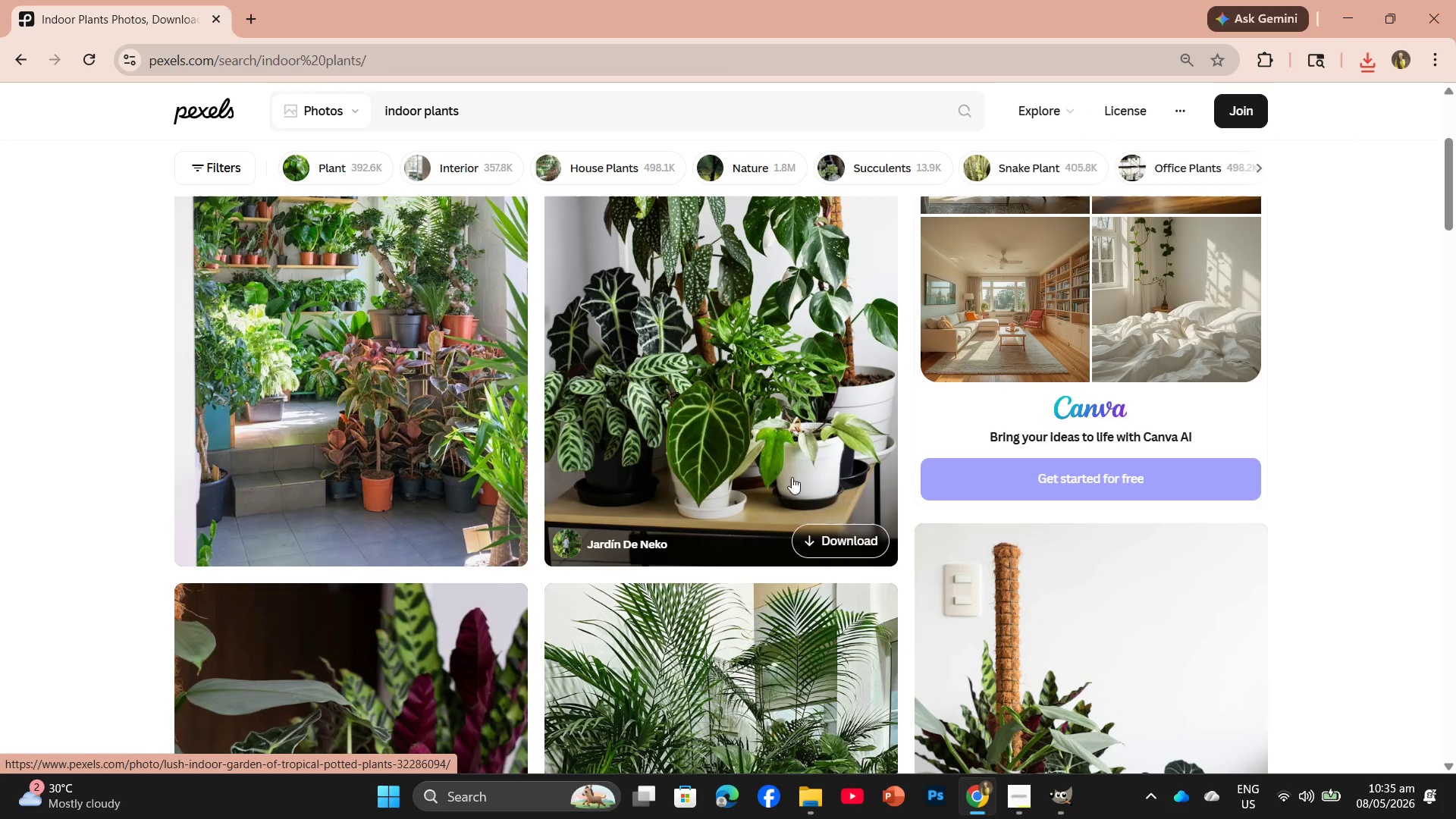 
scroll: coordinate [1122, 632], scroll_direction: down, amount: 4.0
 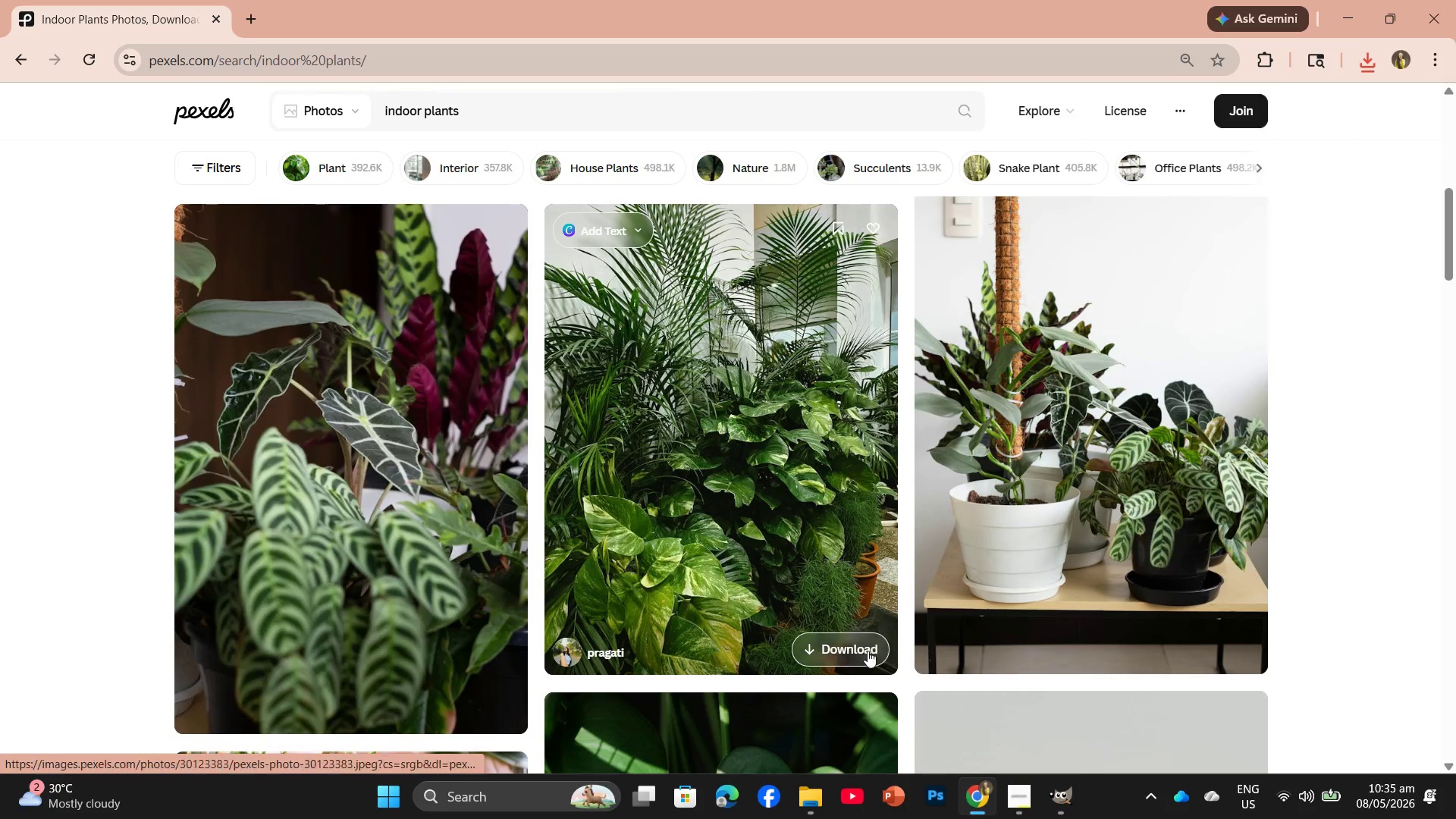 
left_click([868, 651])